 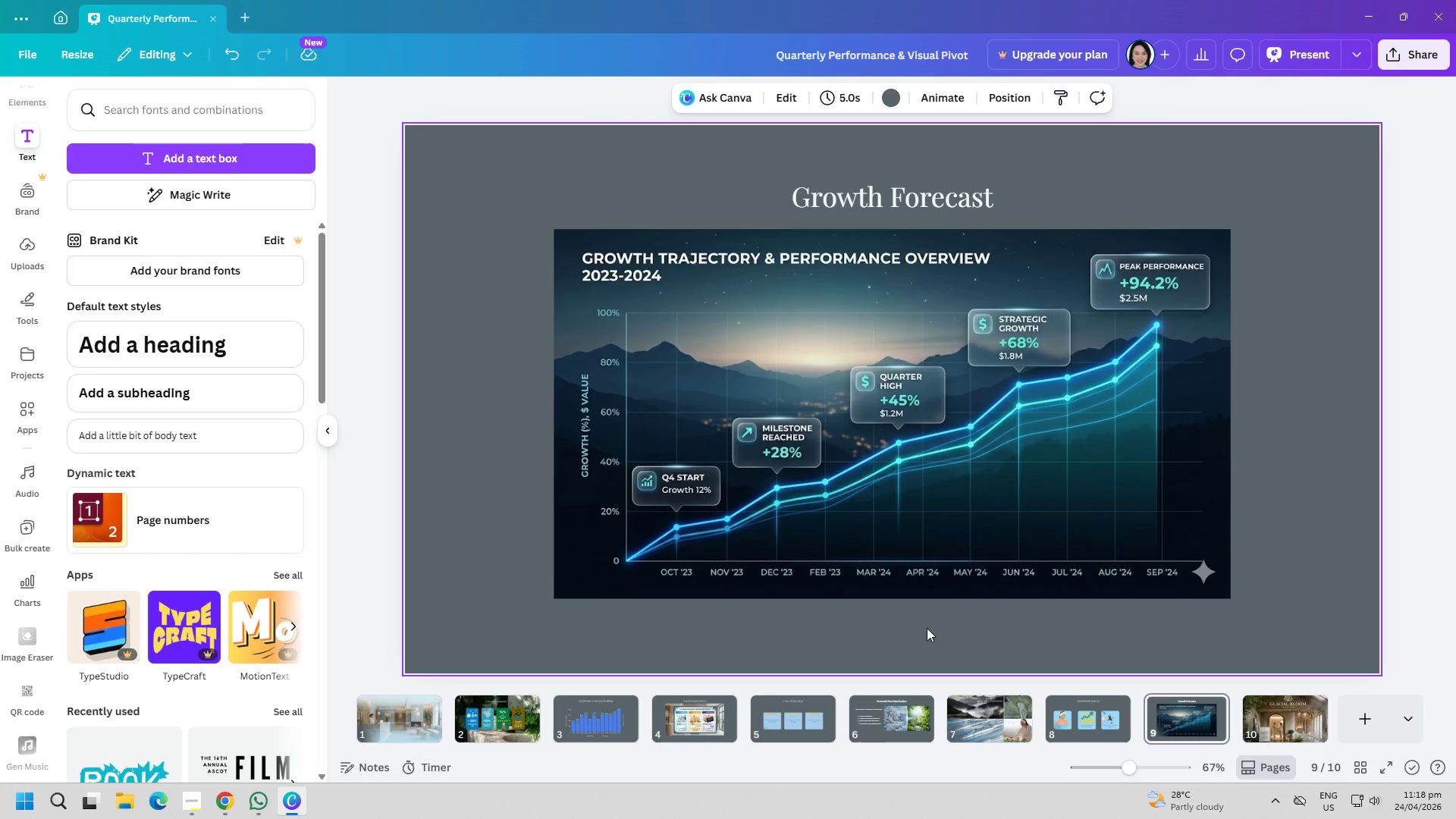 
left_click([950, 554])
 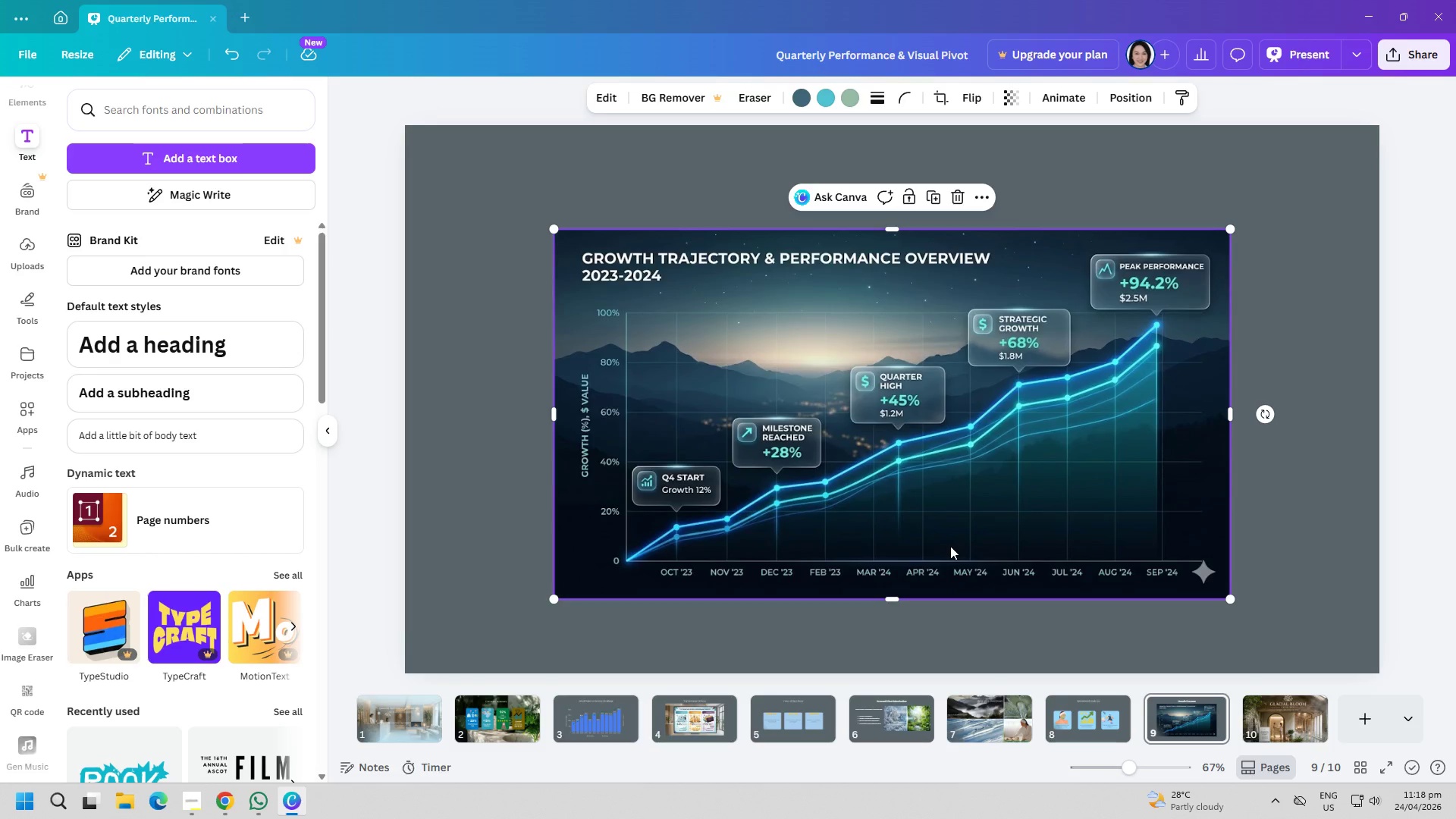 
wait(6.86)
 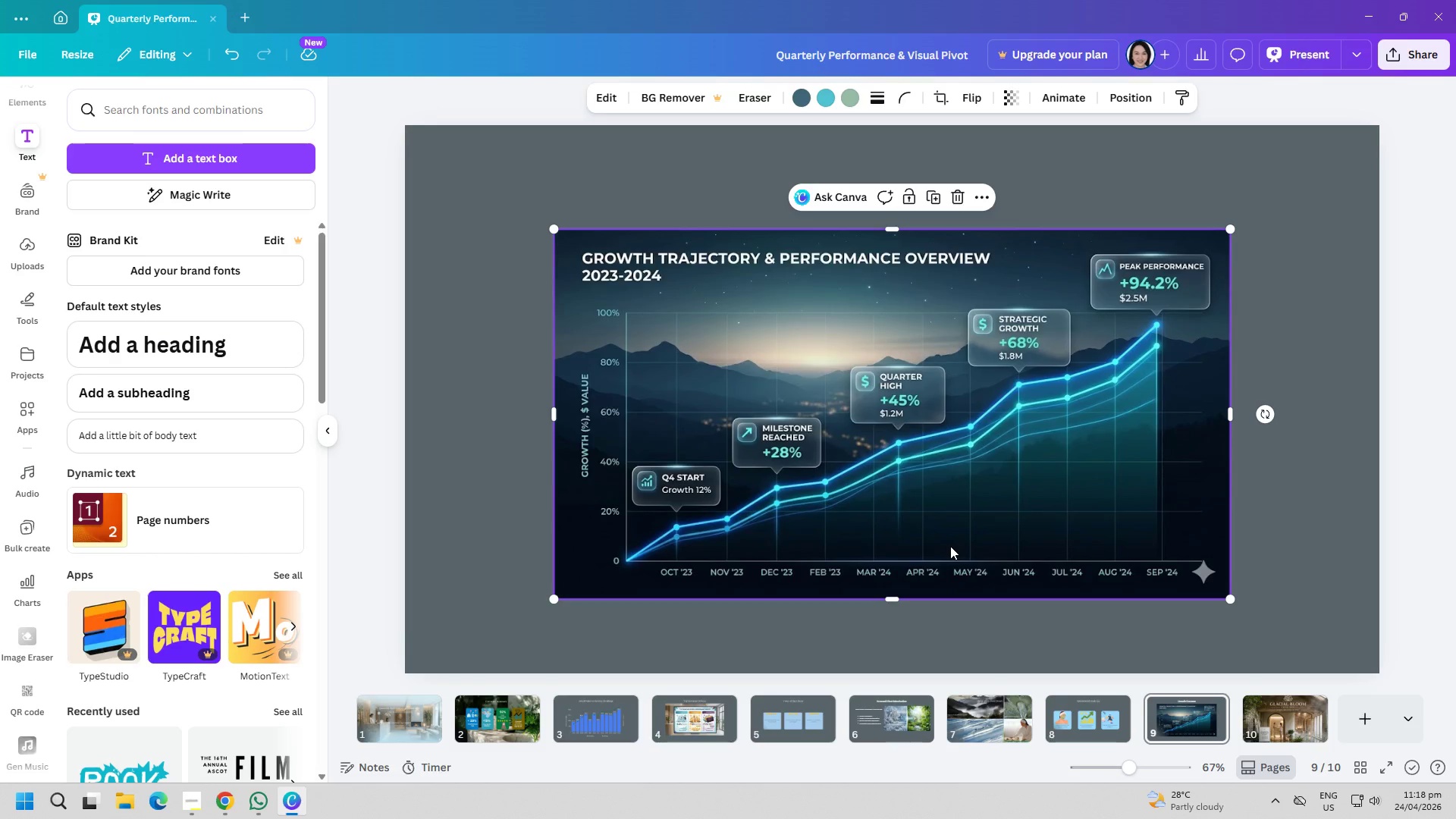 
left_click([893, 721])
 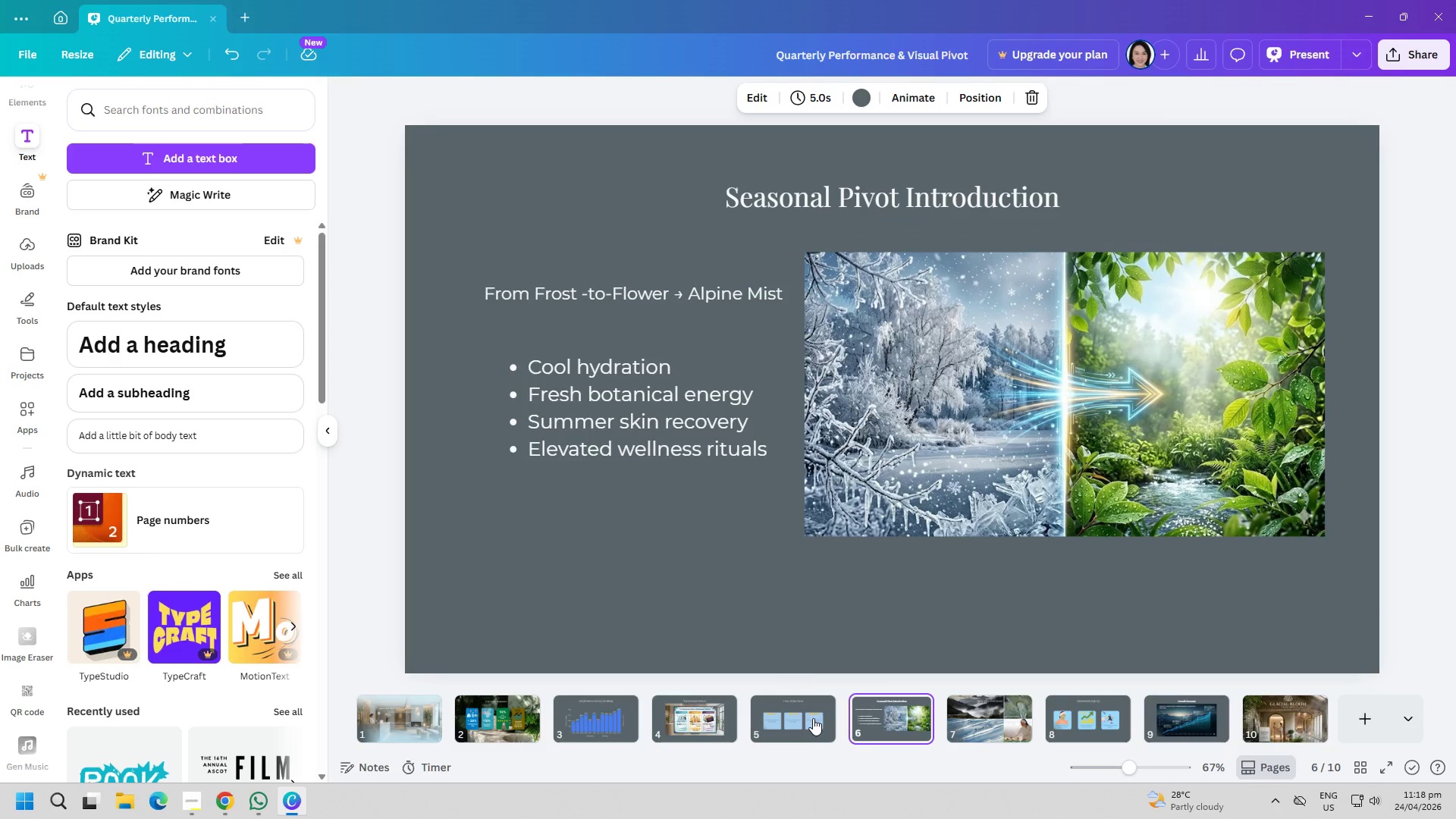 
left_click([806, 718])
 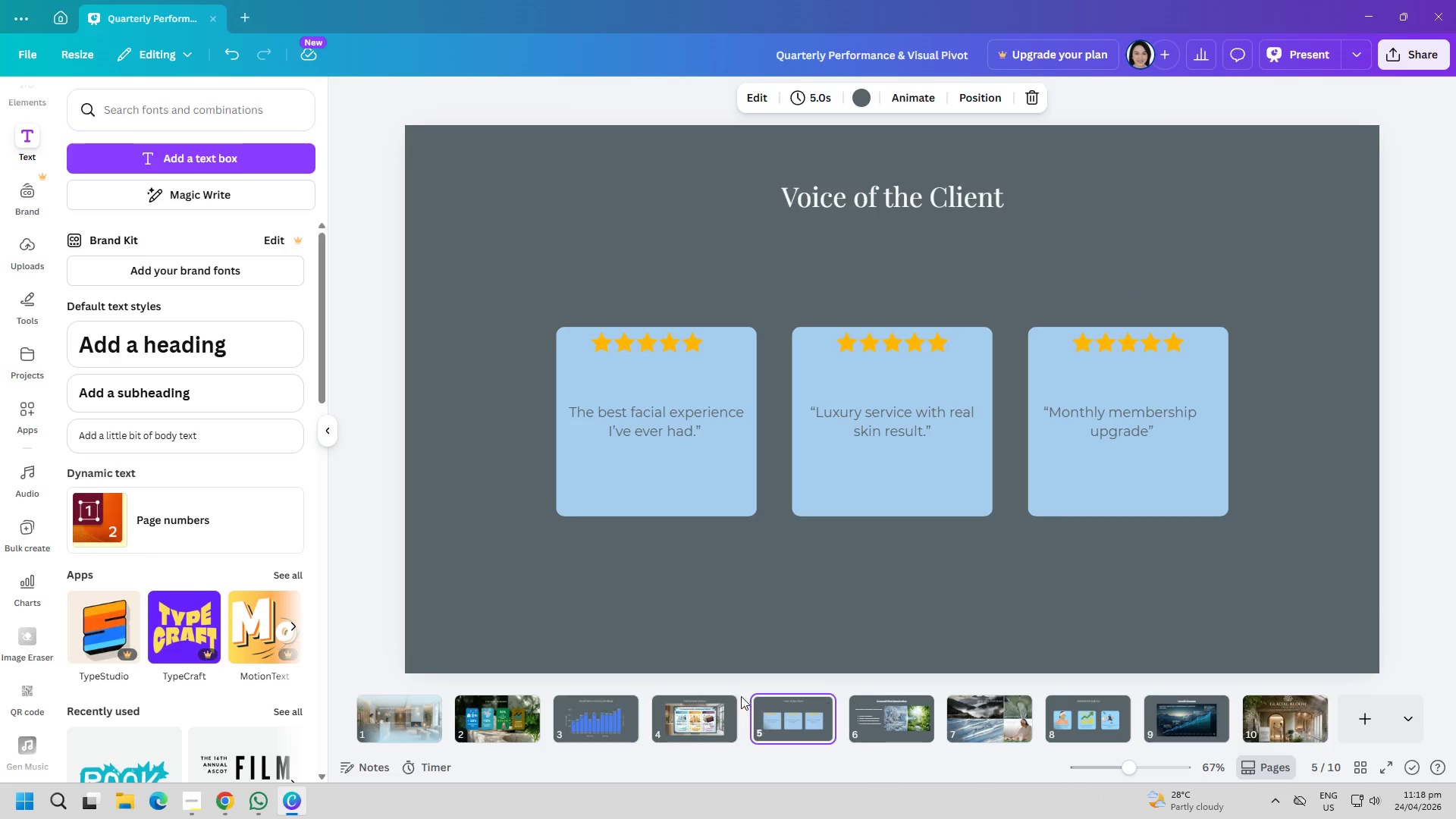 
left_click([715, 701])
 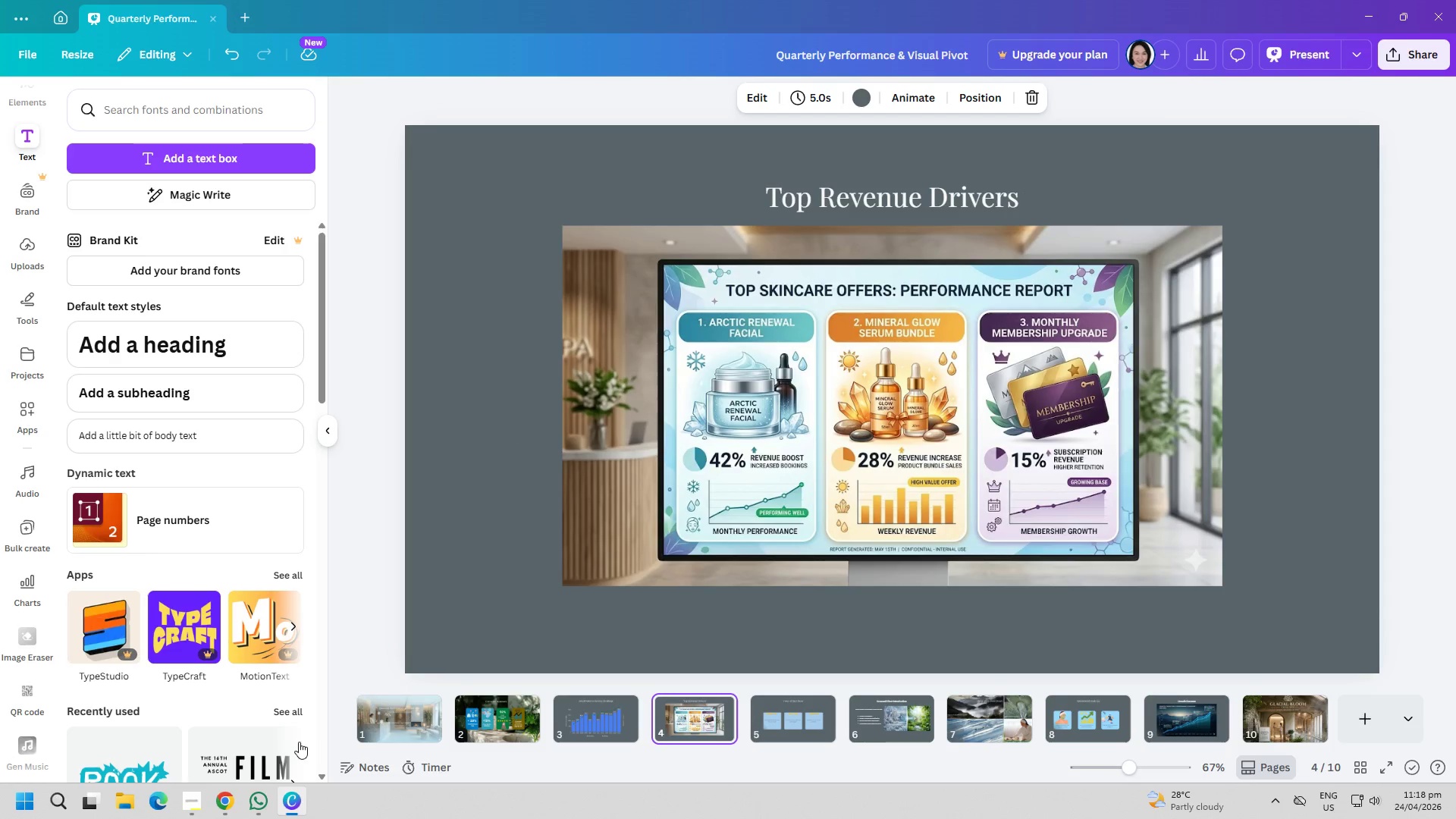 
left_click([196, 818])